 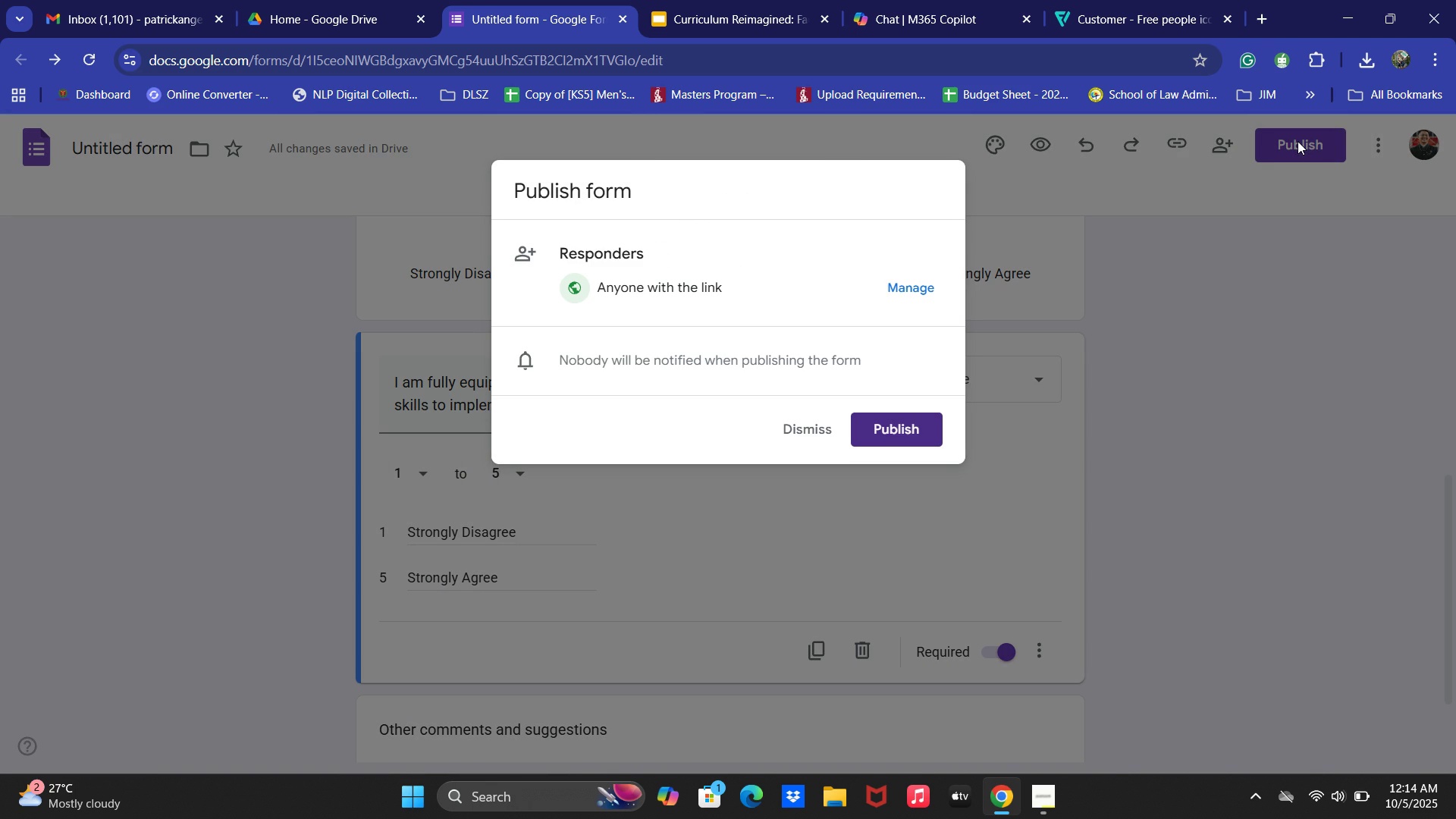 
left_click([889, 427])
 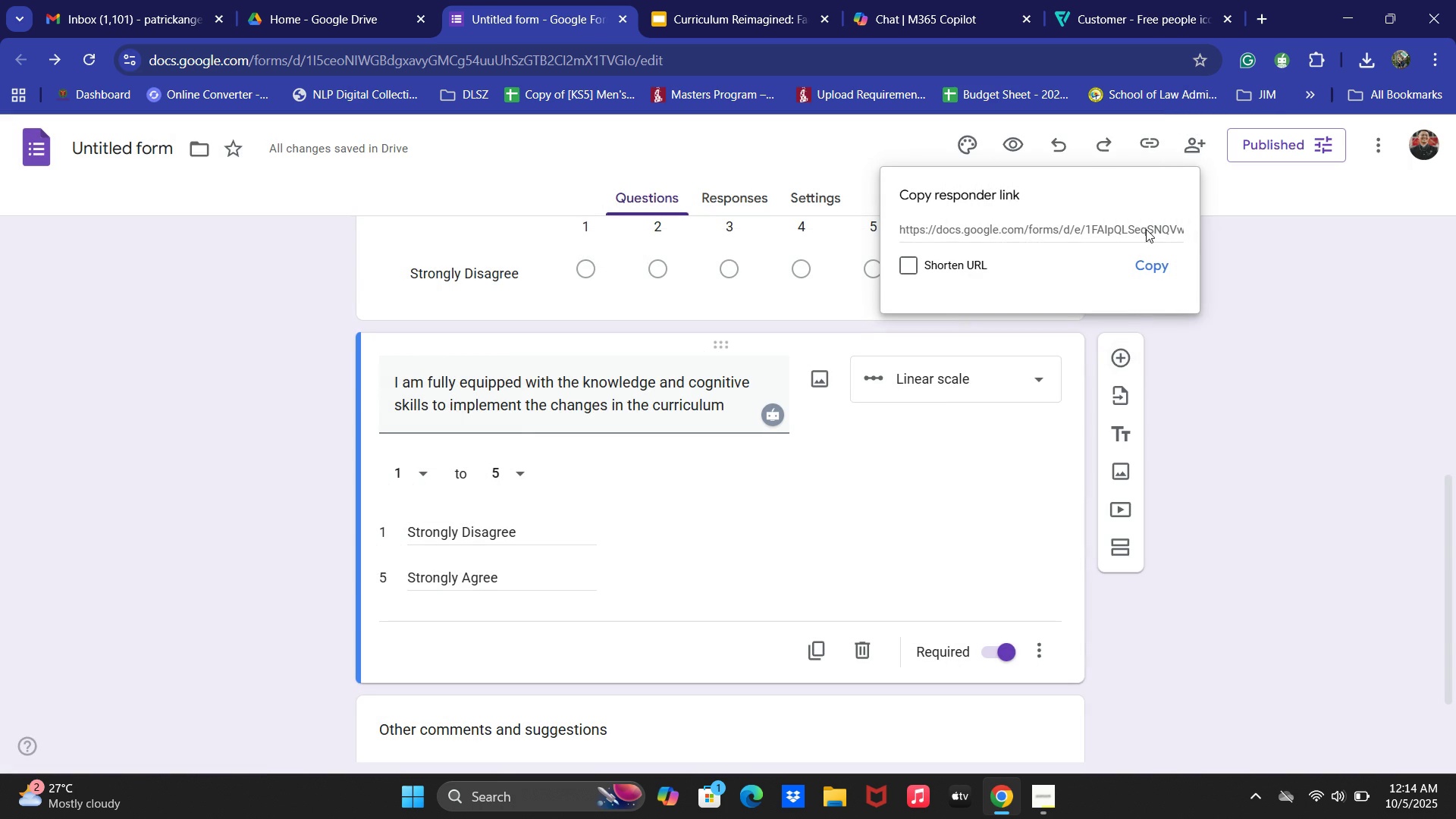 
left_click([1150, 262])
 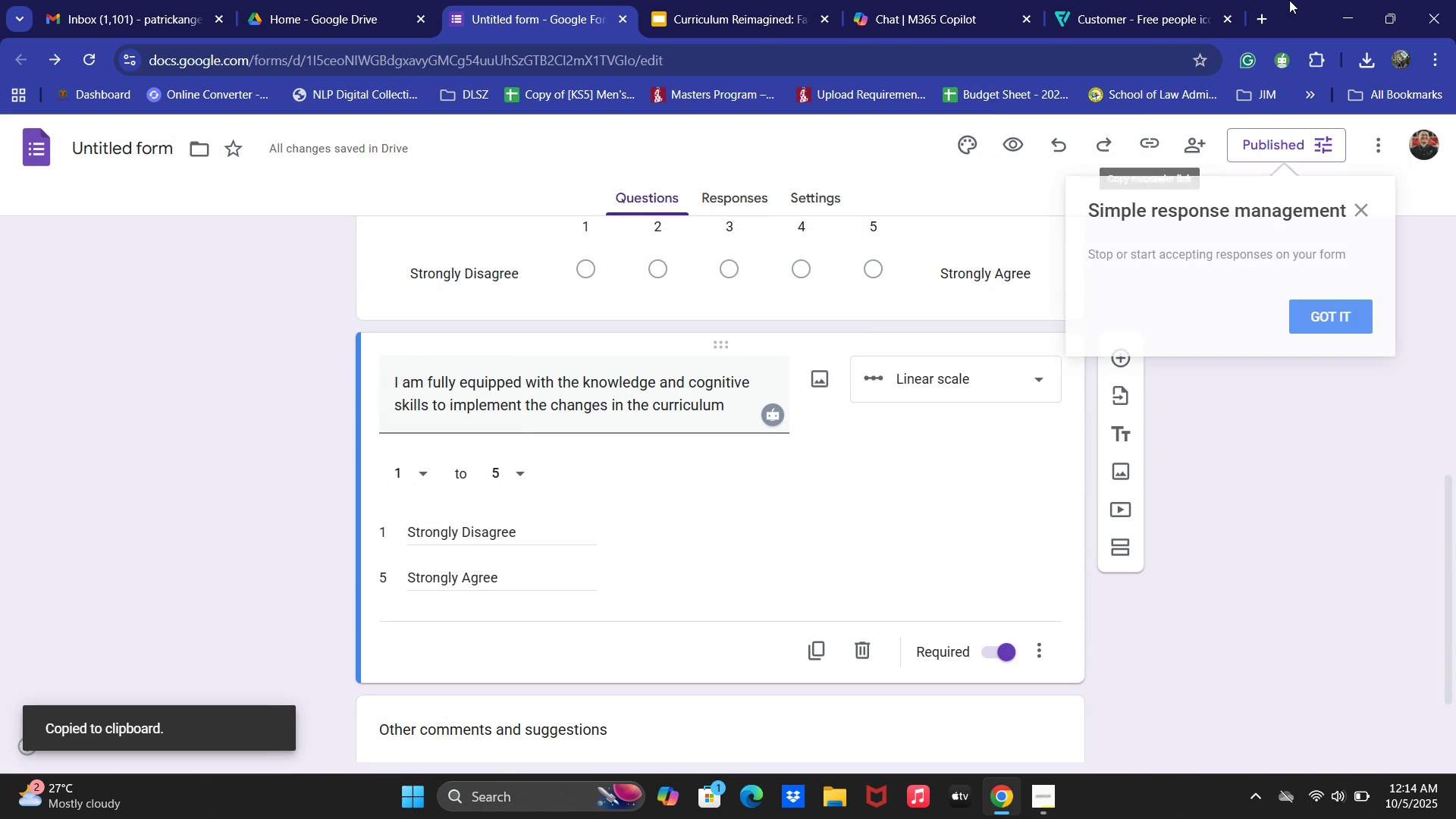 
left_click([1266, 24])
 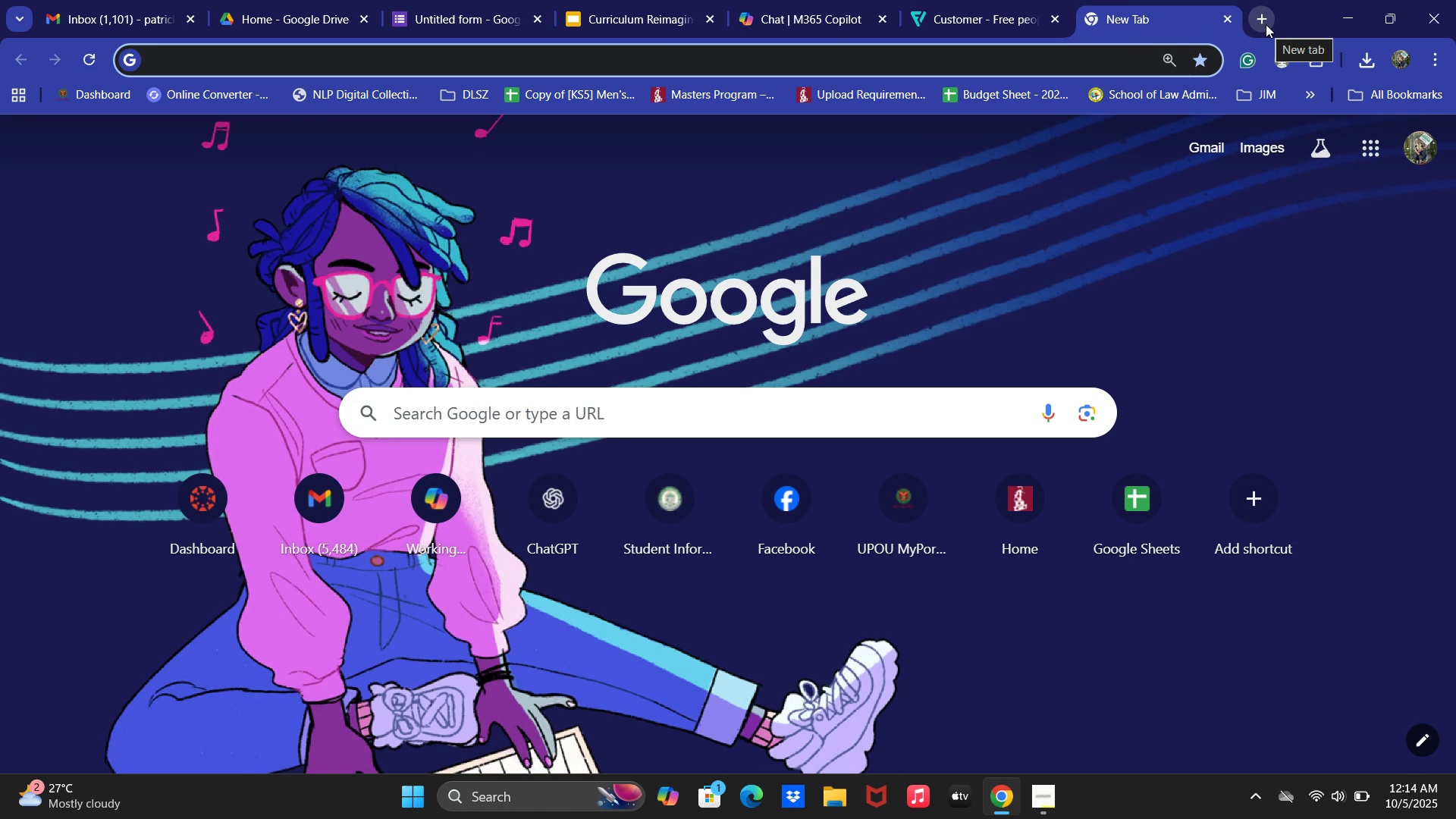 
left_click([510, 0])
 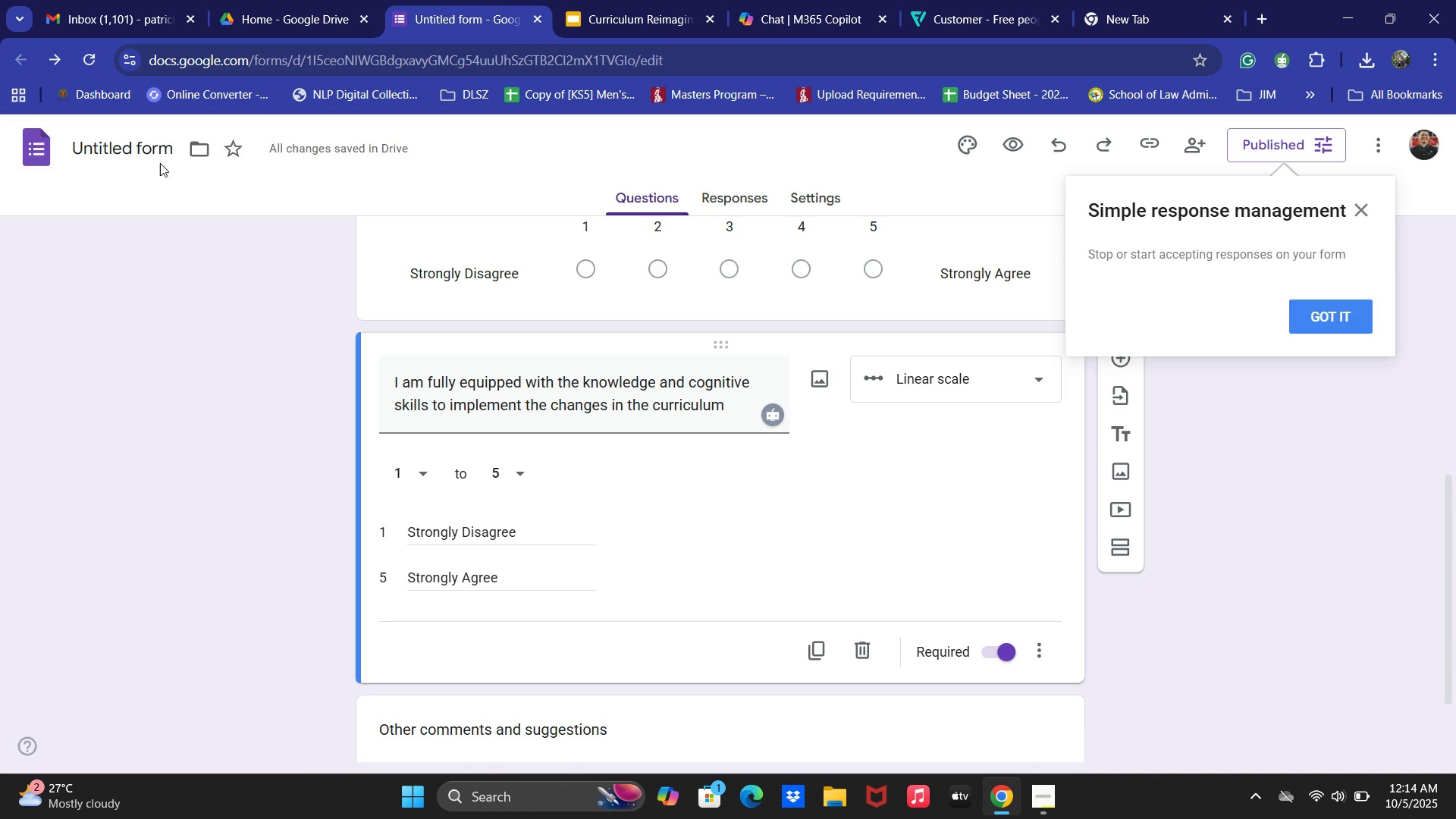 
left_click([134, 159])
 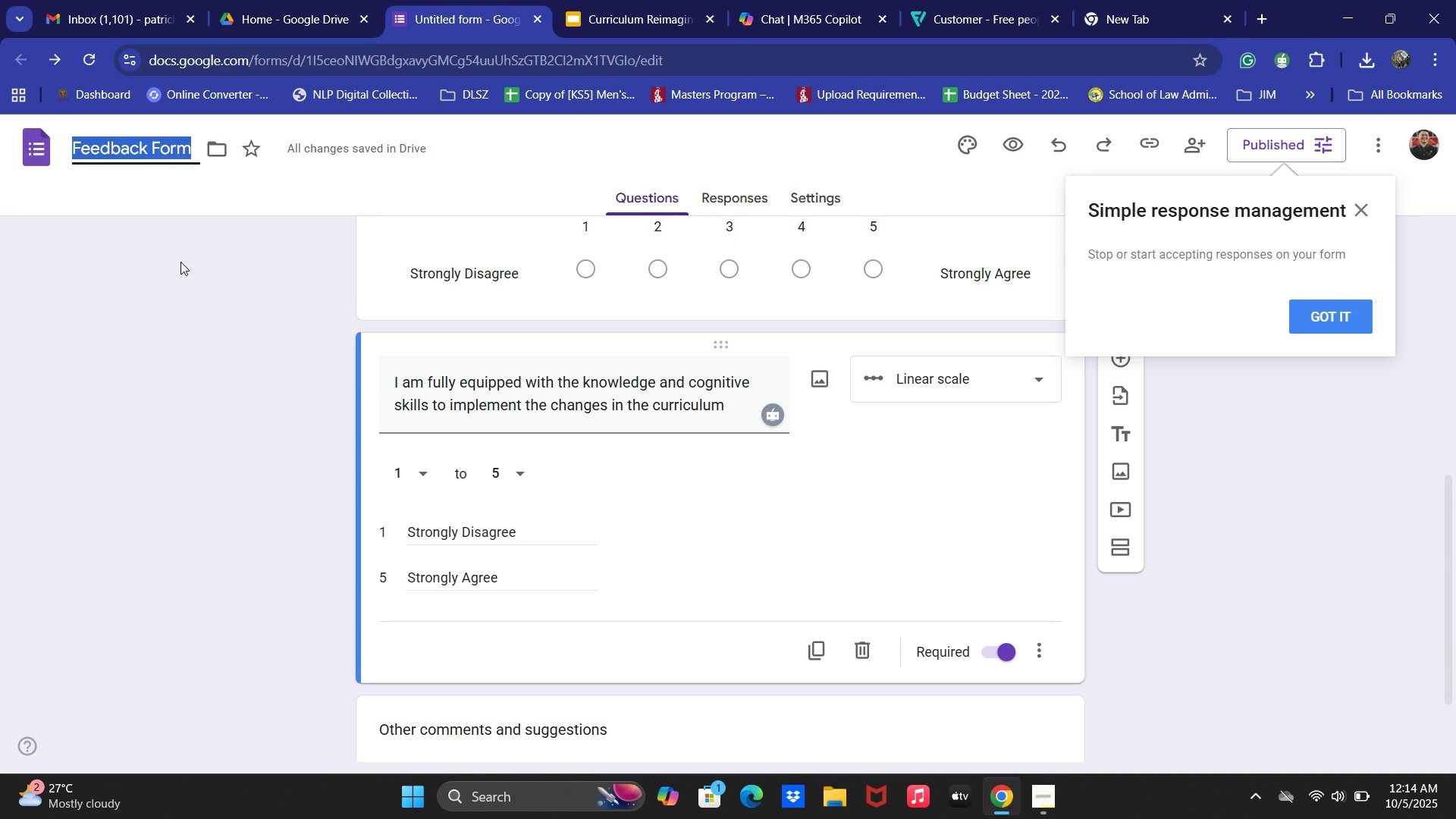 
left_click([123, 281])
 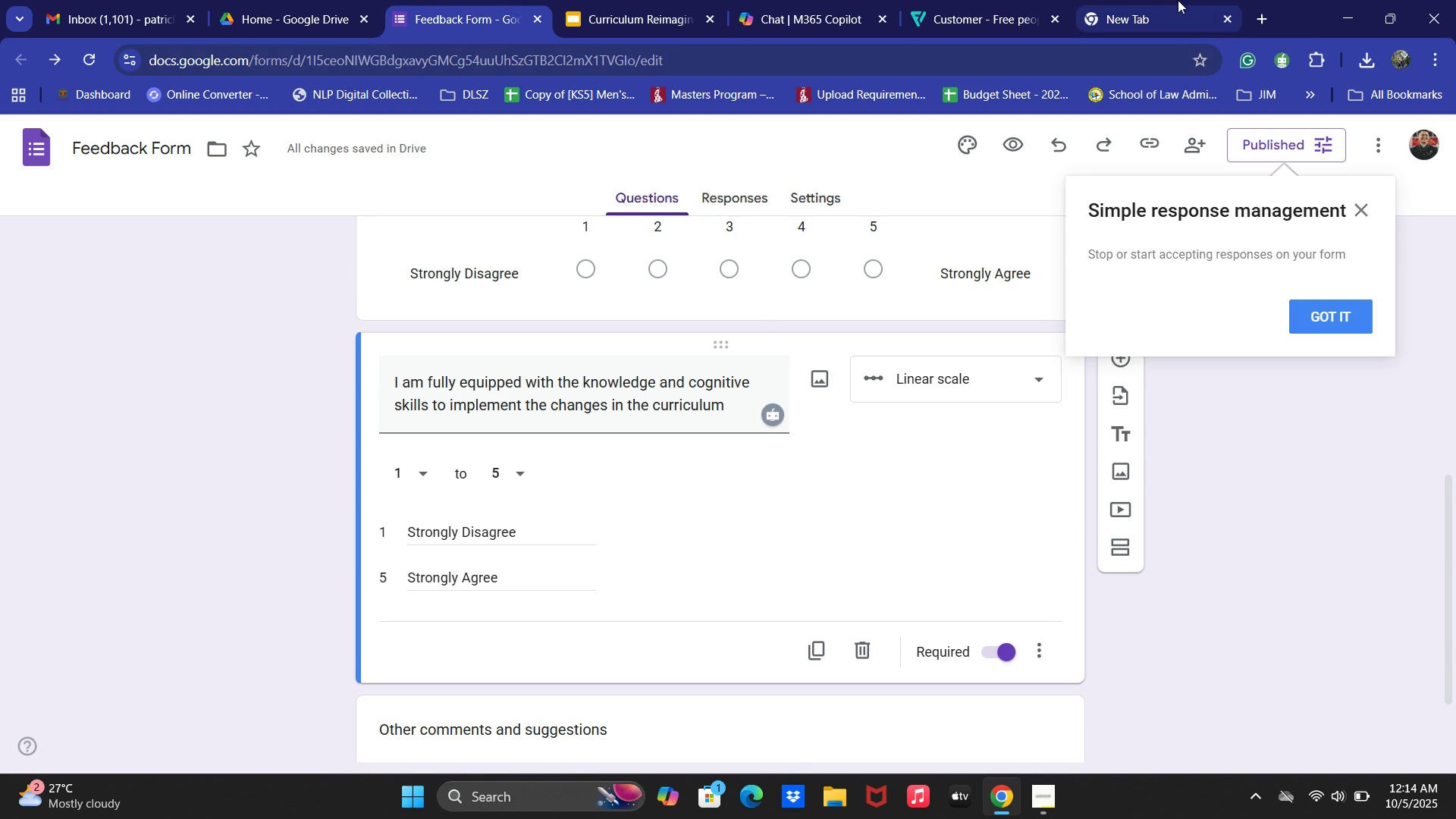 
left_click([1176, 0])
 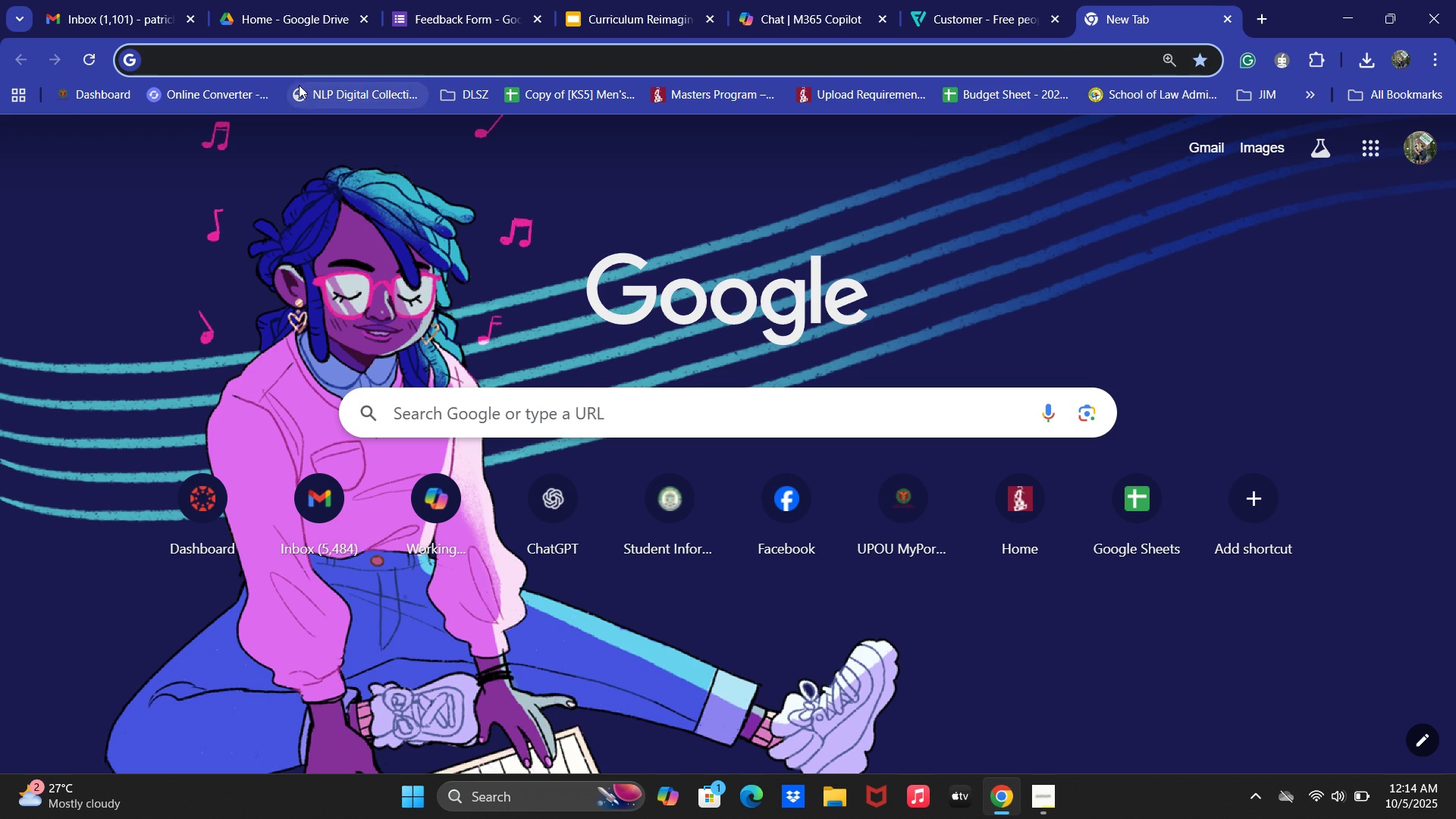 
left_click([289, 68])
 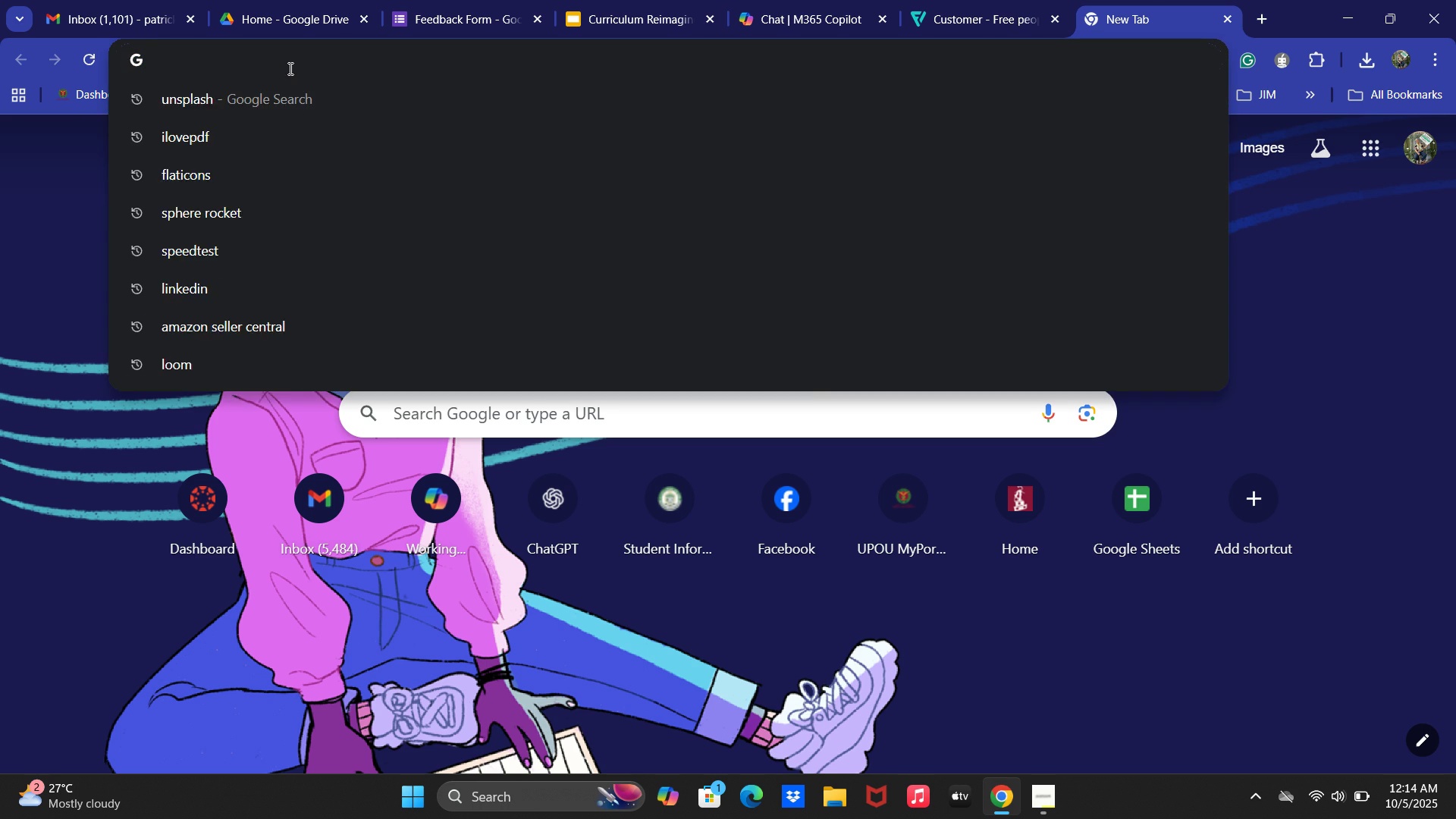 
type(ib)
key(Backspace)
type(b)
key(Backspace)
key(Backspace)
type(bit)
 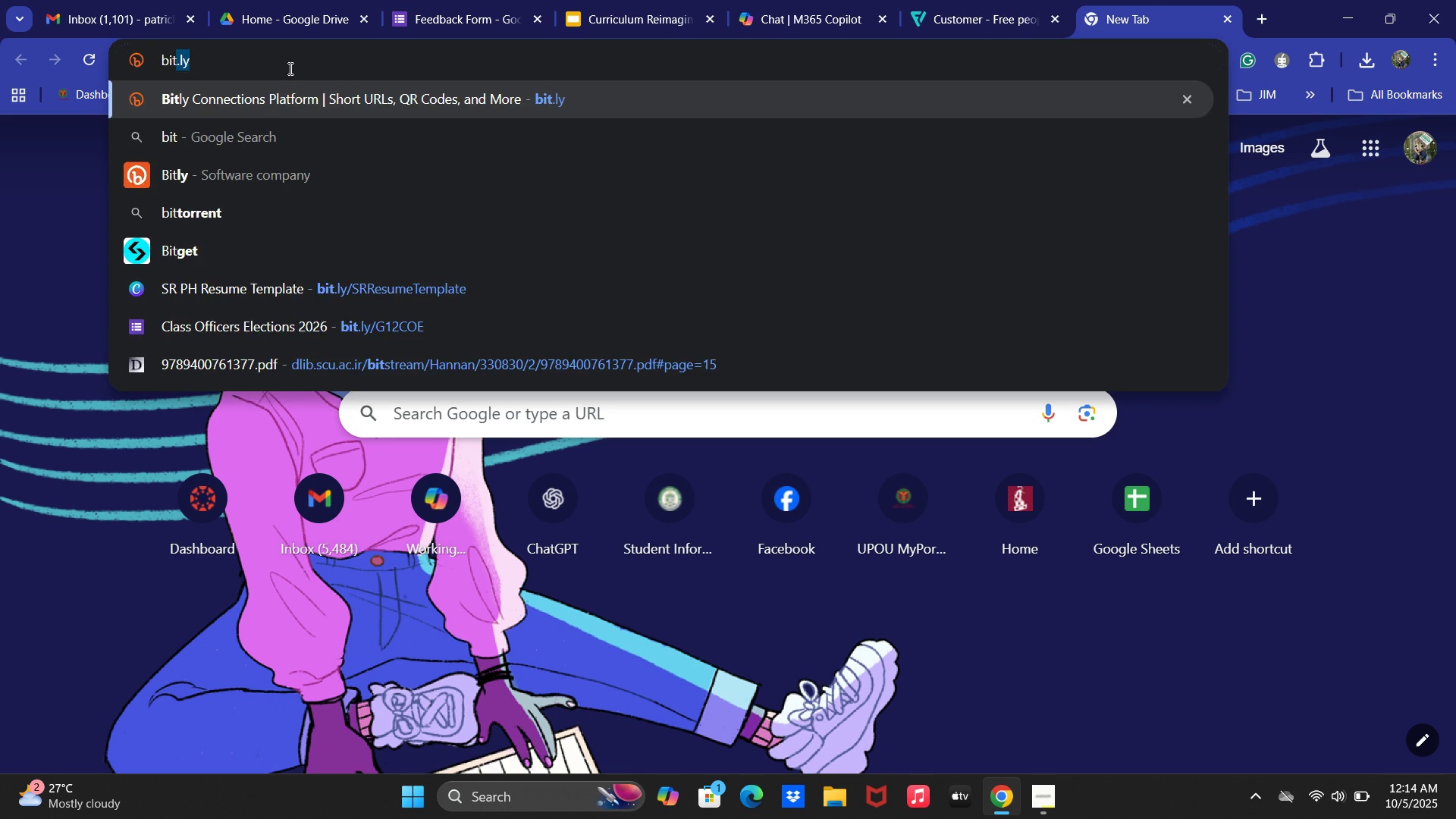 
key(Enter)
 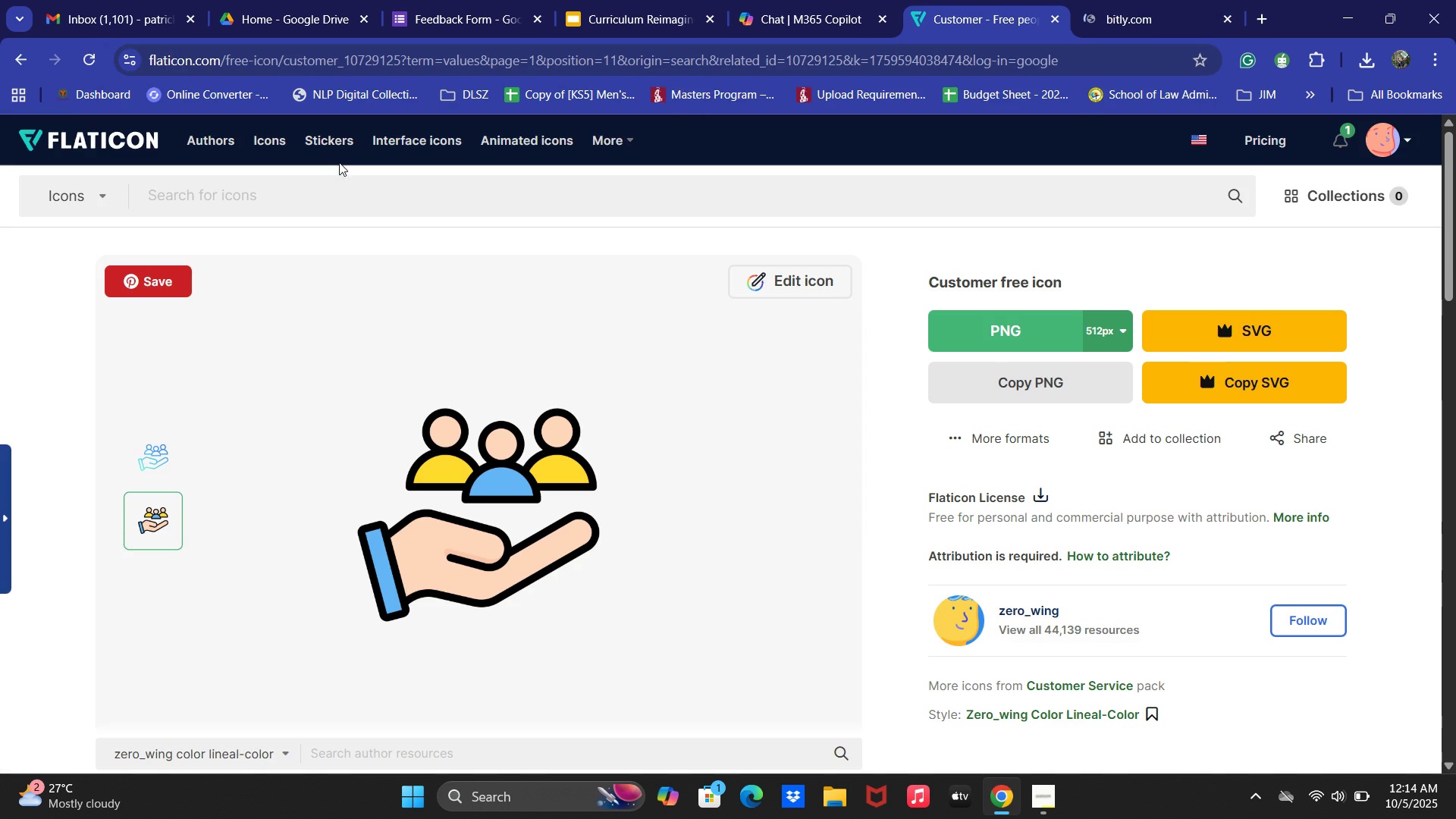 
left_click([281, 196])
 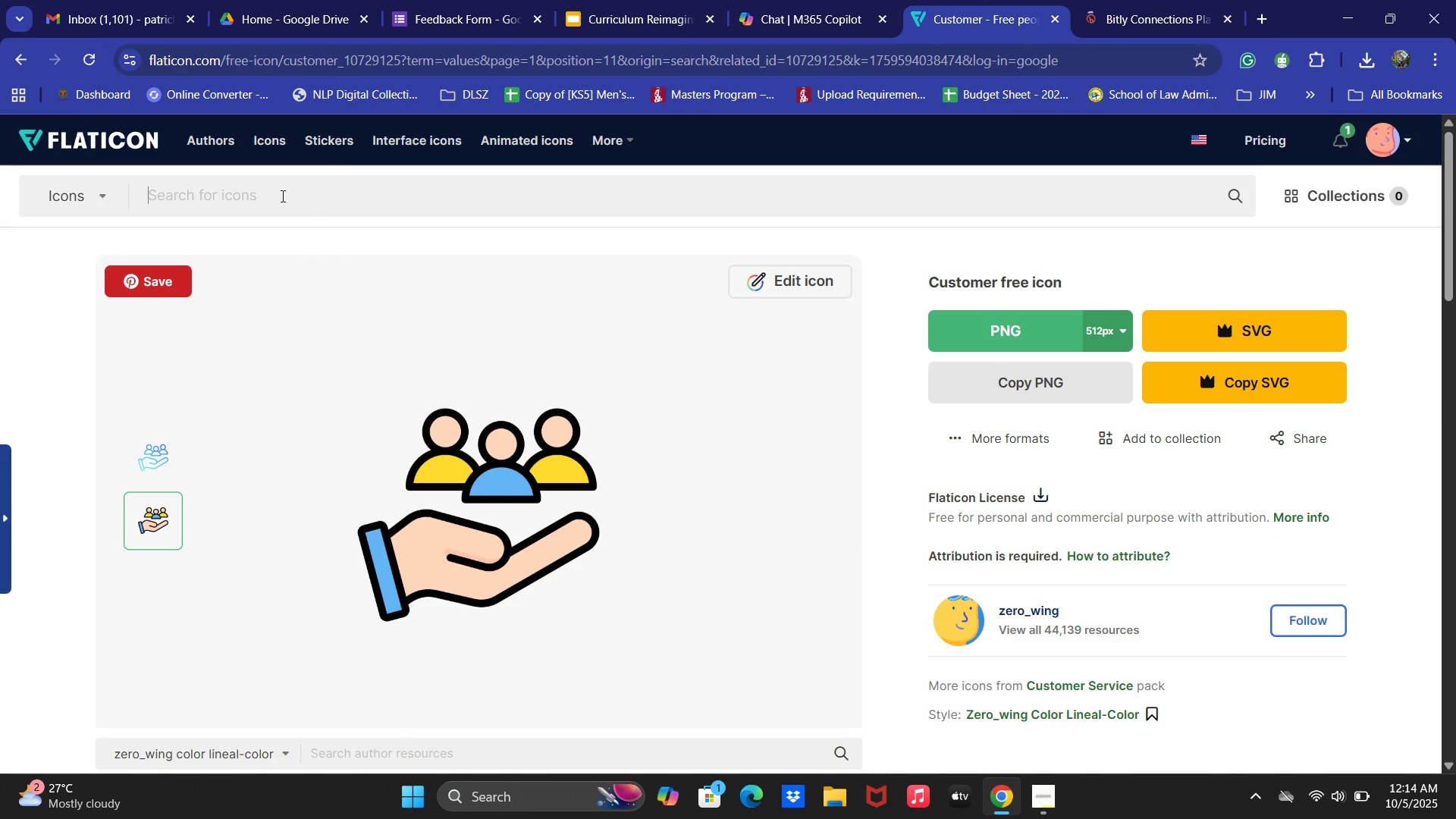 
key(Control+ControlLeft)
 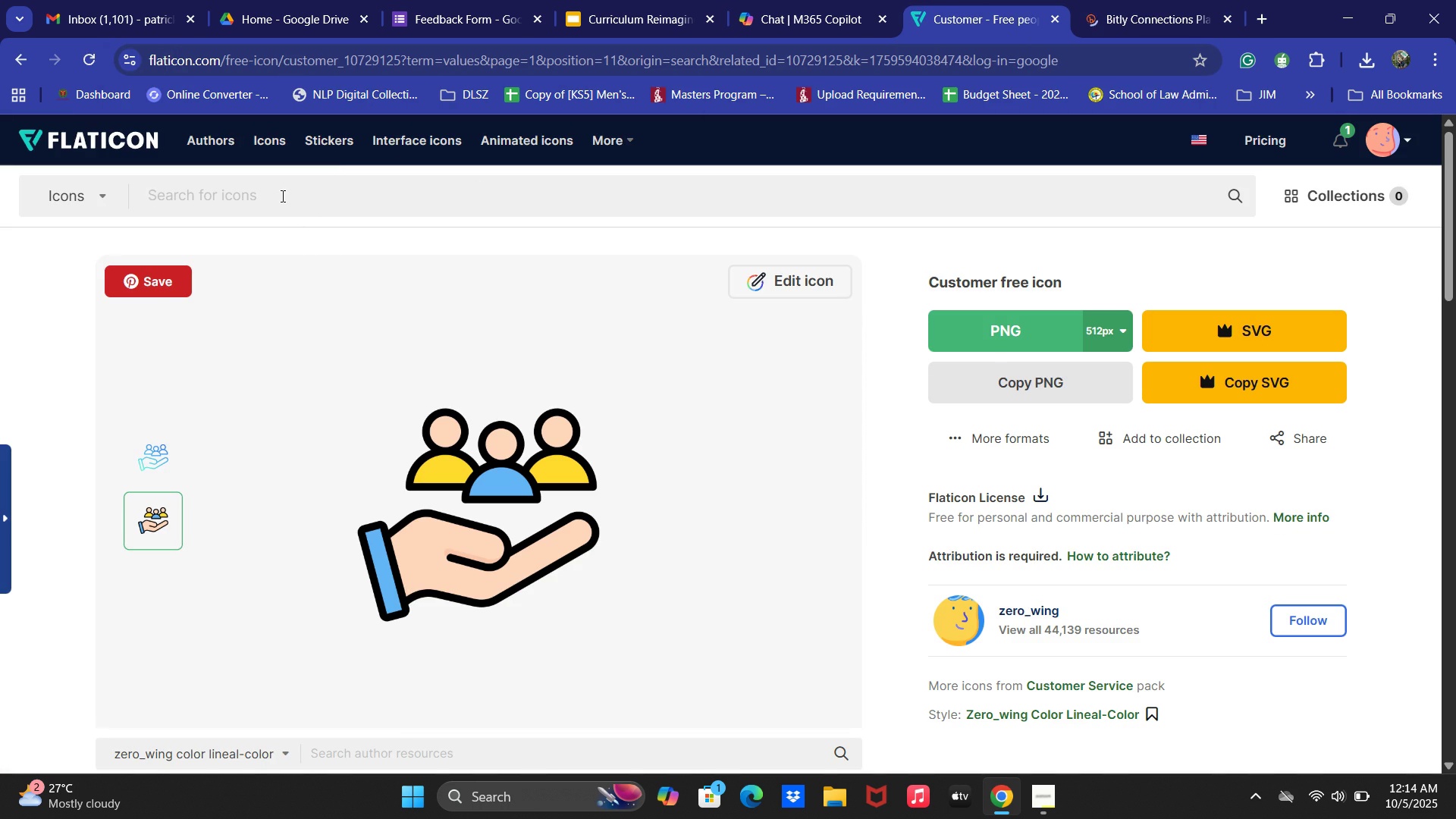 
type(feedbcak)
 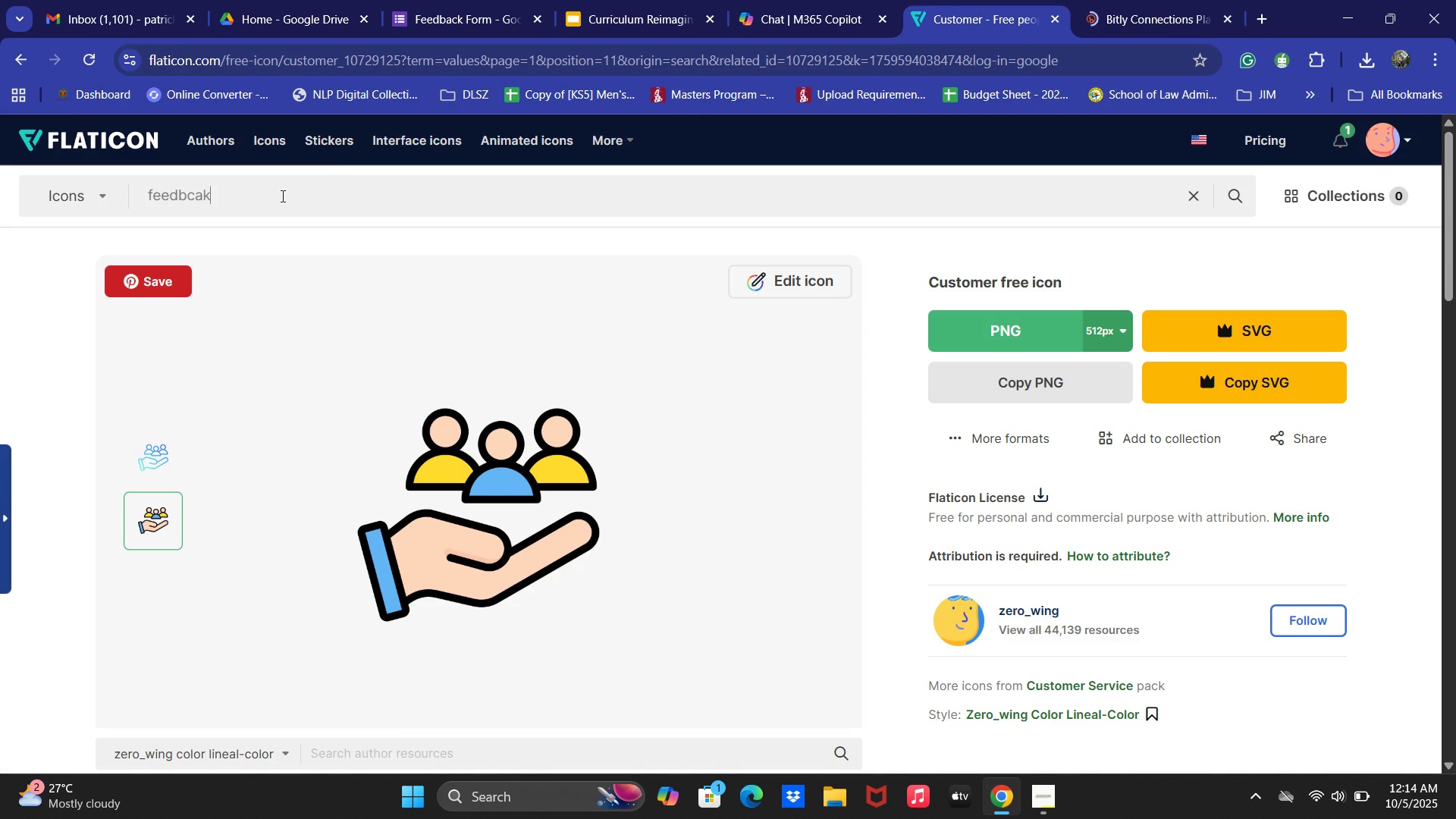 
key(Enter)
 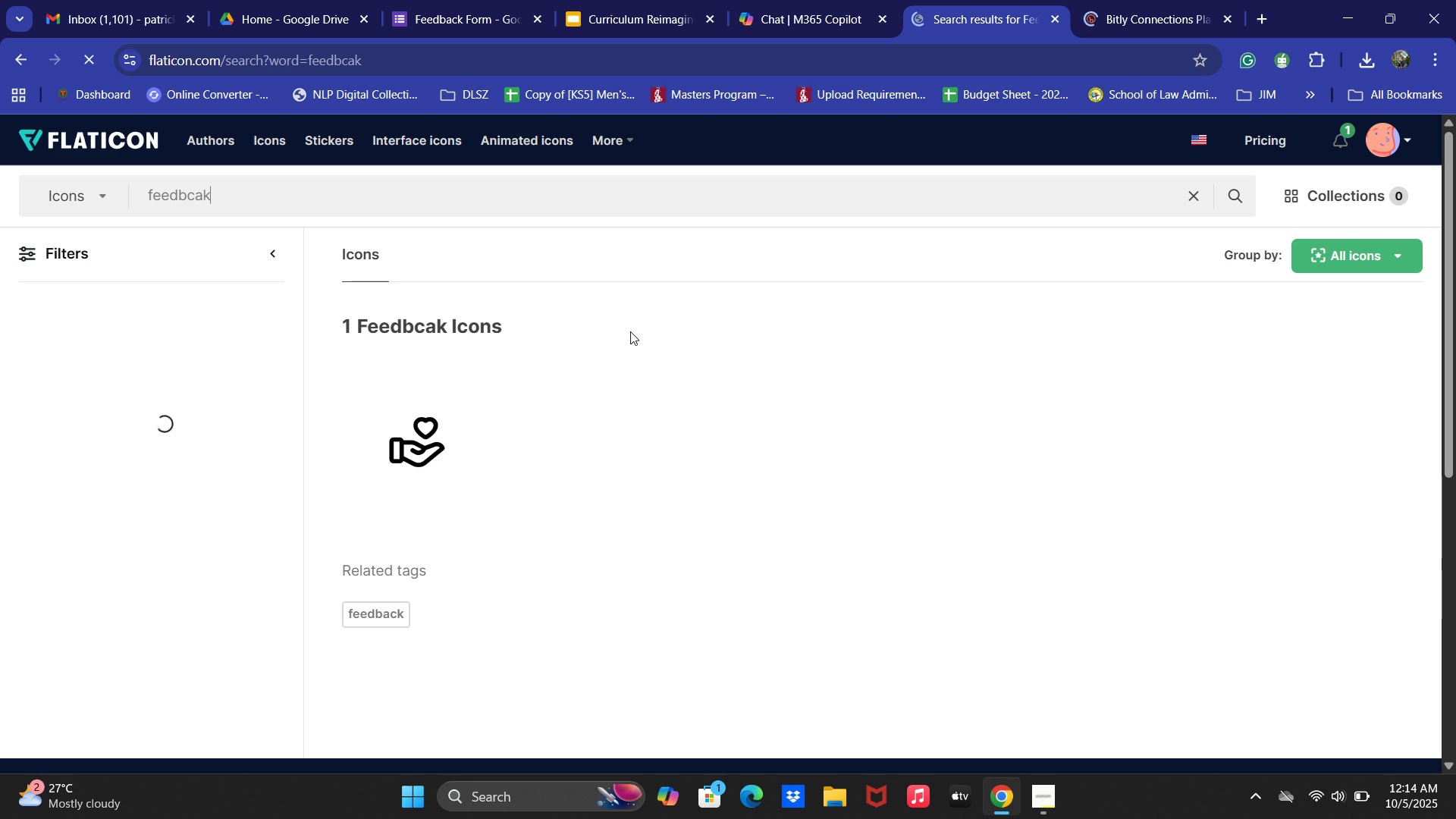 
key(Control+ControlLeft)
 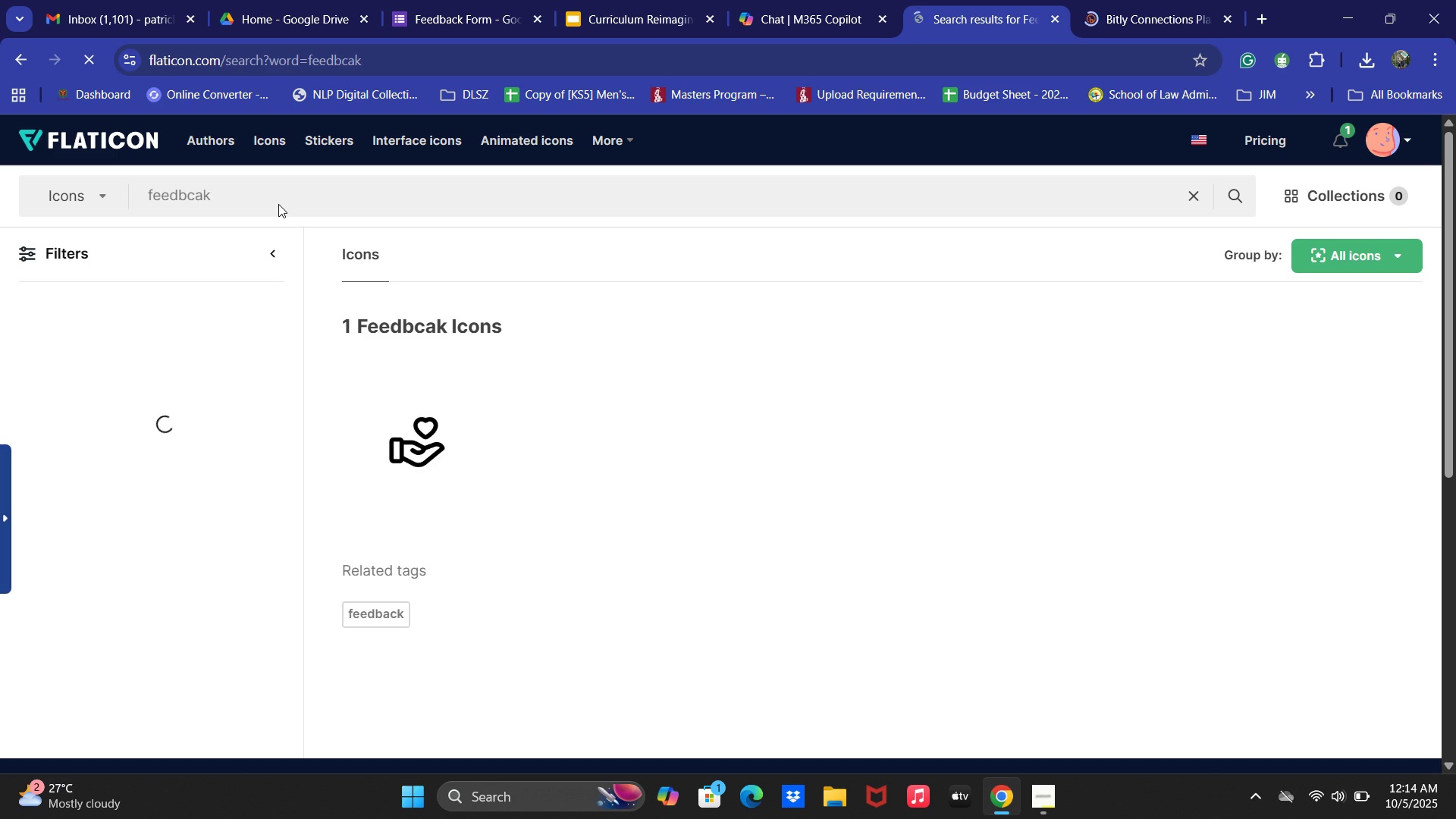 
key(Control+A)
 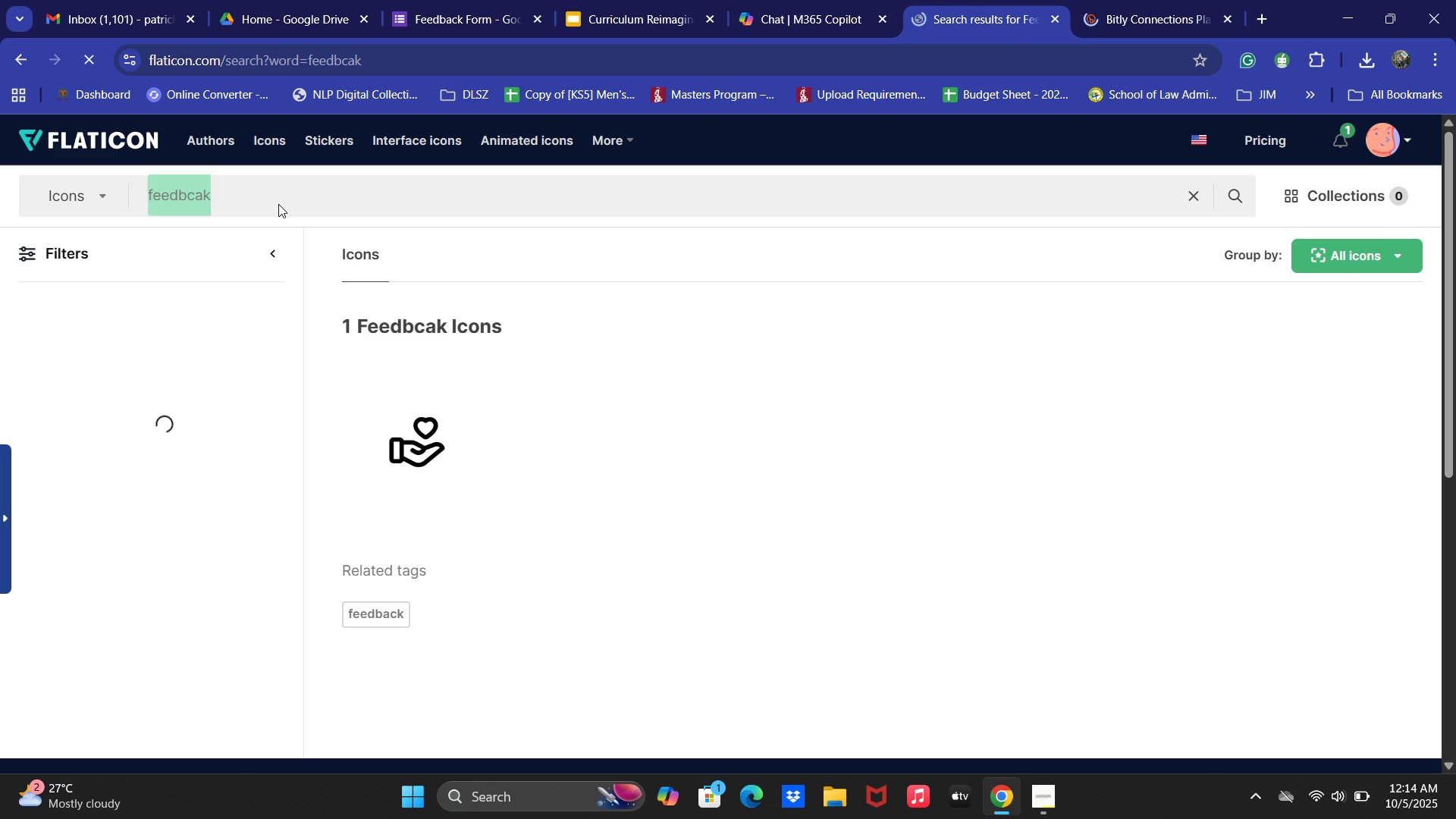 
type(Fed)
key(Backspace)
type(edback)
 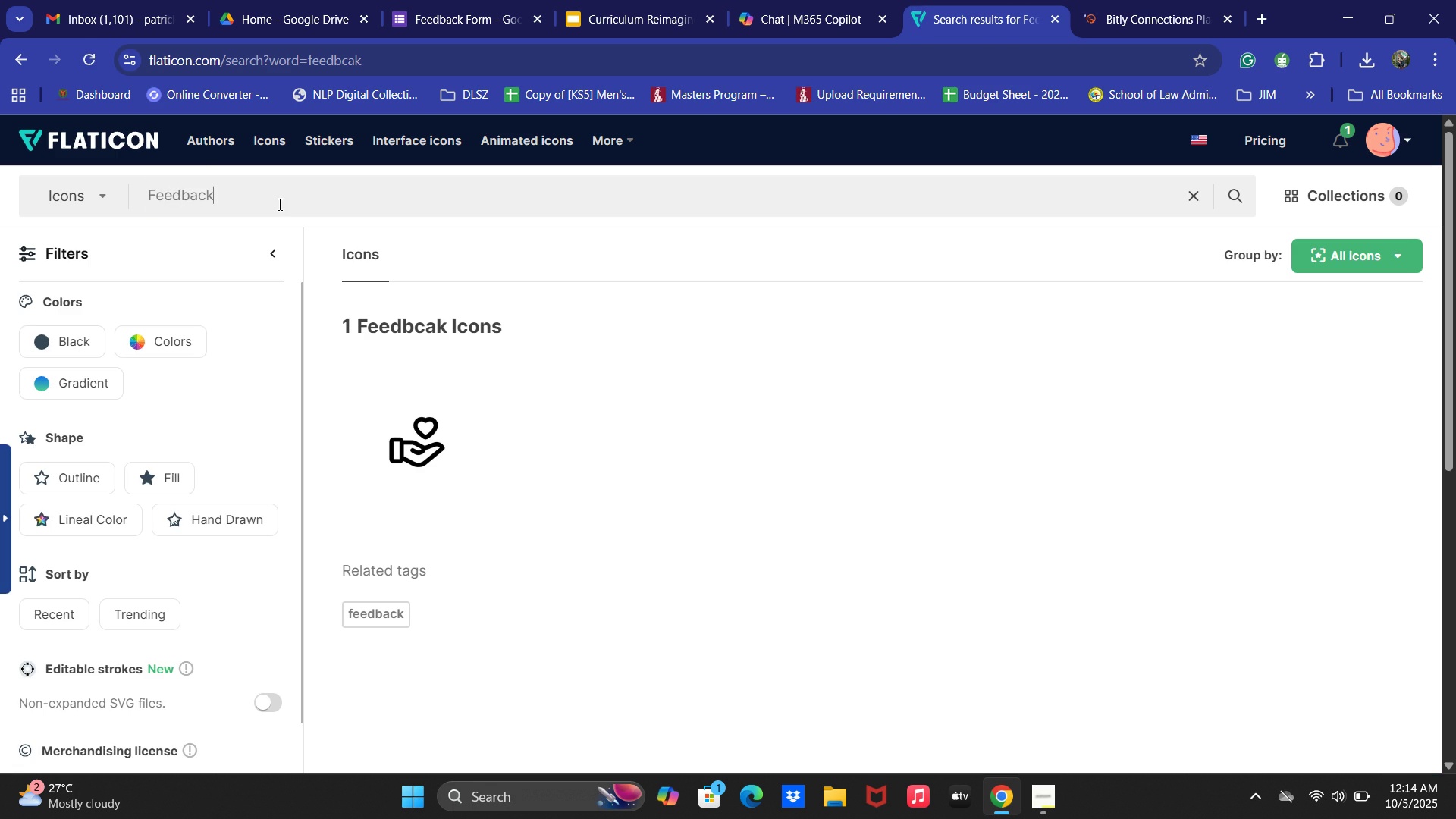 
key(Enter)
 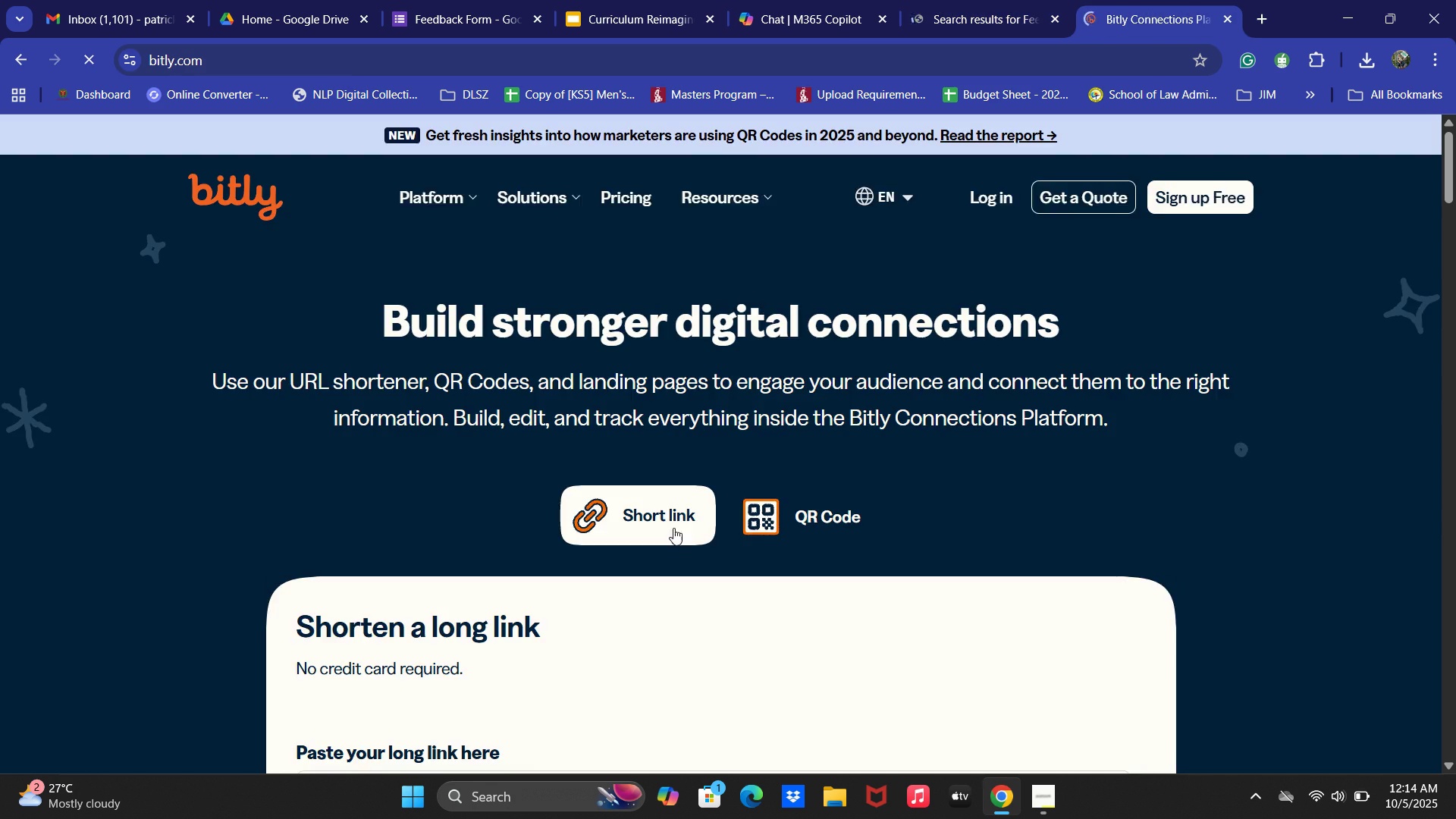 
scroll: coordinate [796, 591], scroll_direction: down, amount: 3.0
 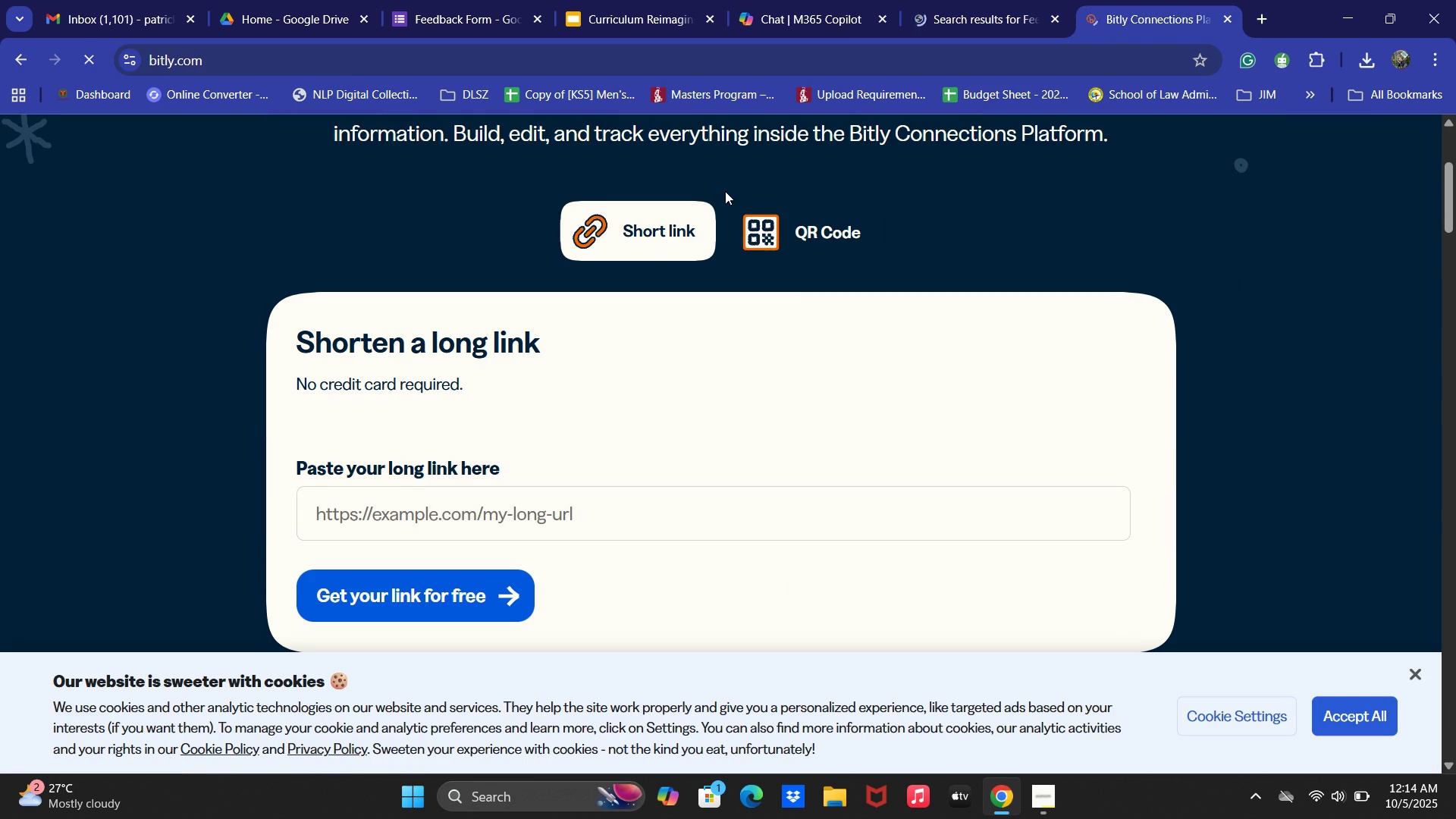 
double_click([758, 237])
 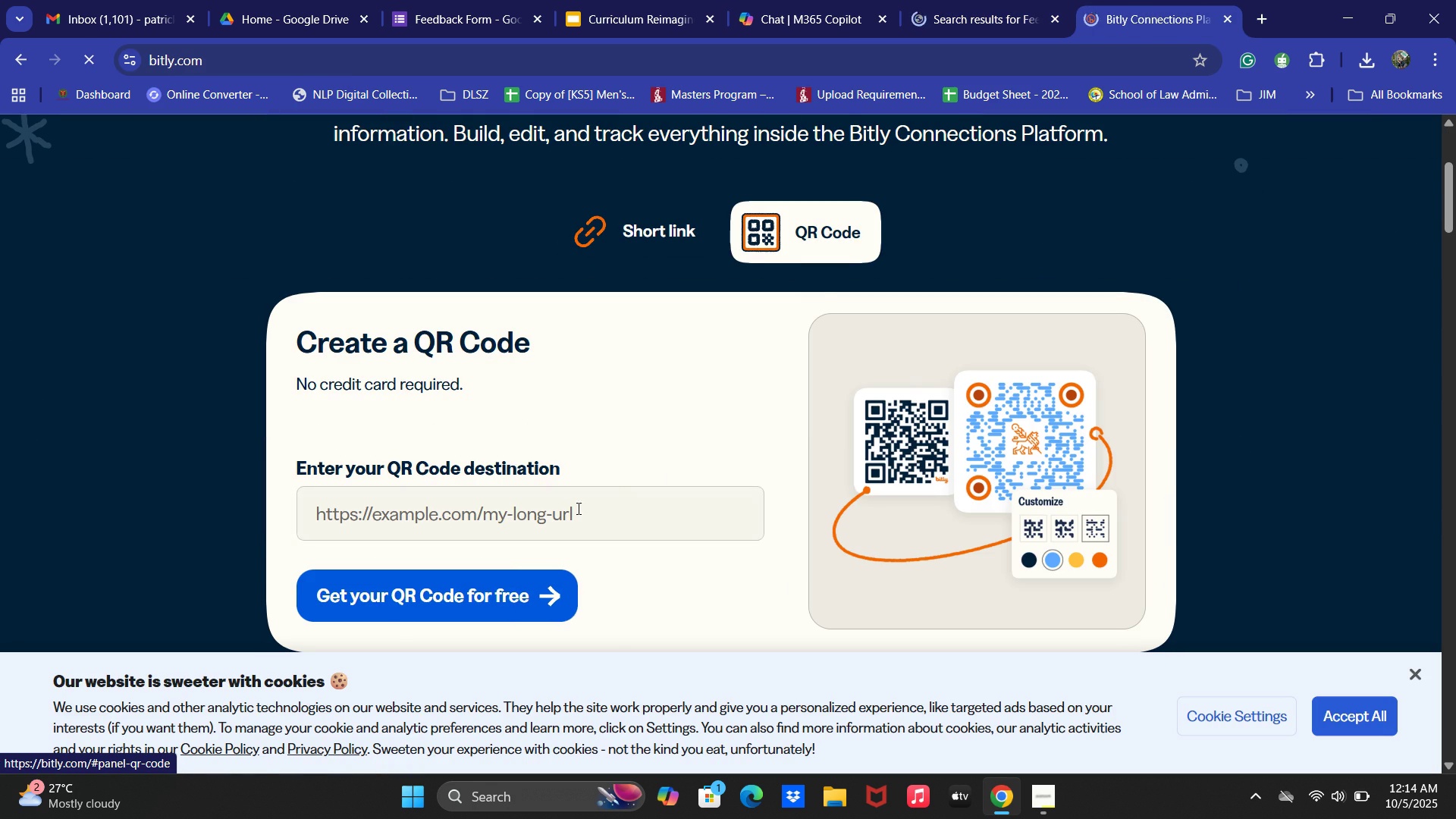 
left_click([531, 524])